 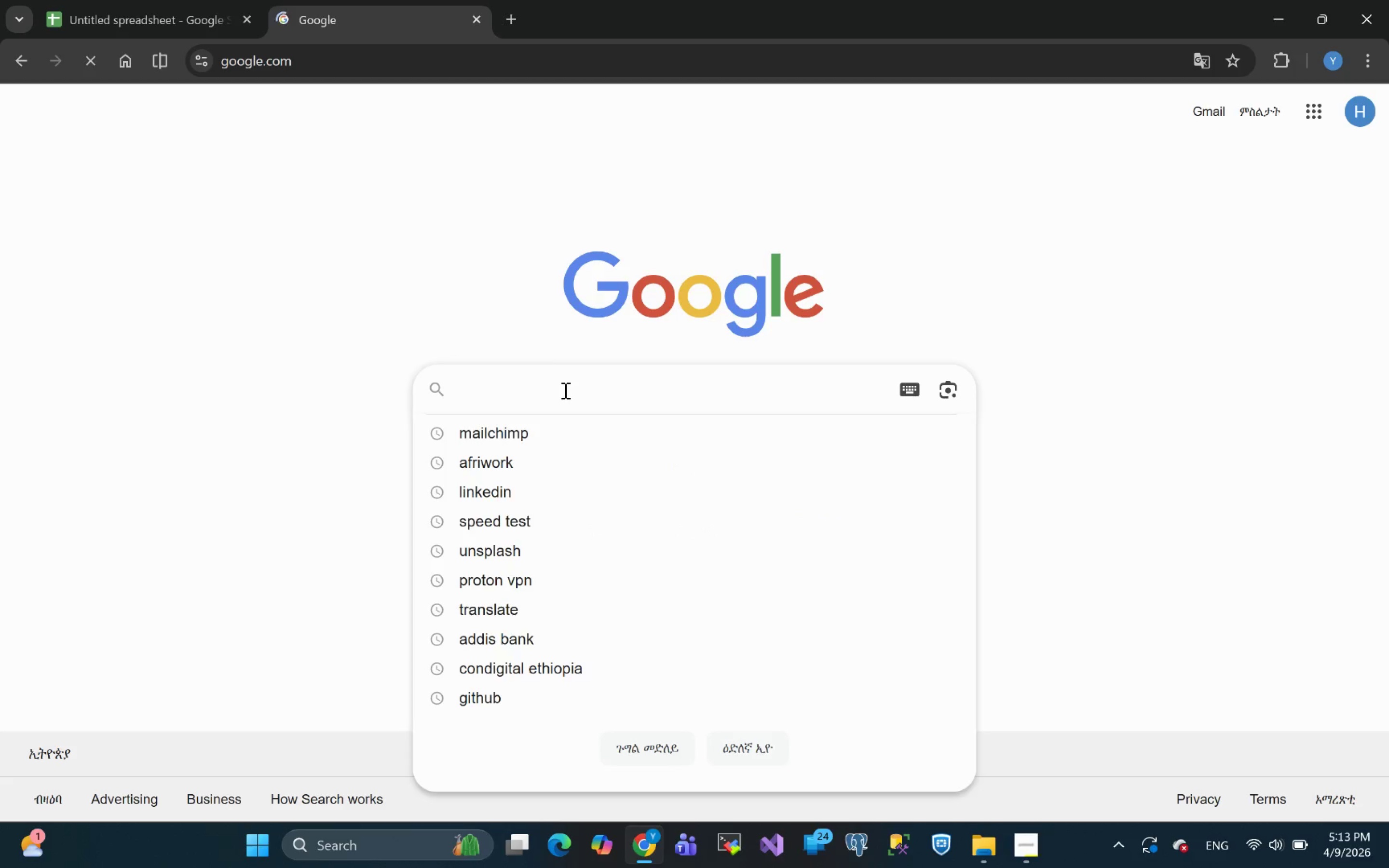 
left_click([548, 434])
 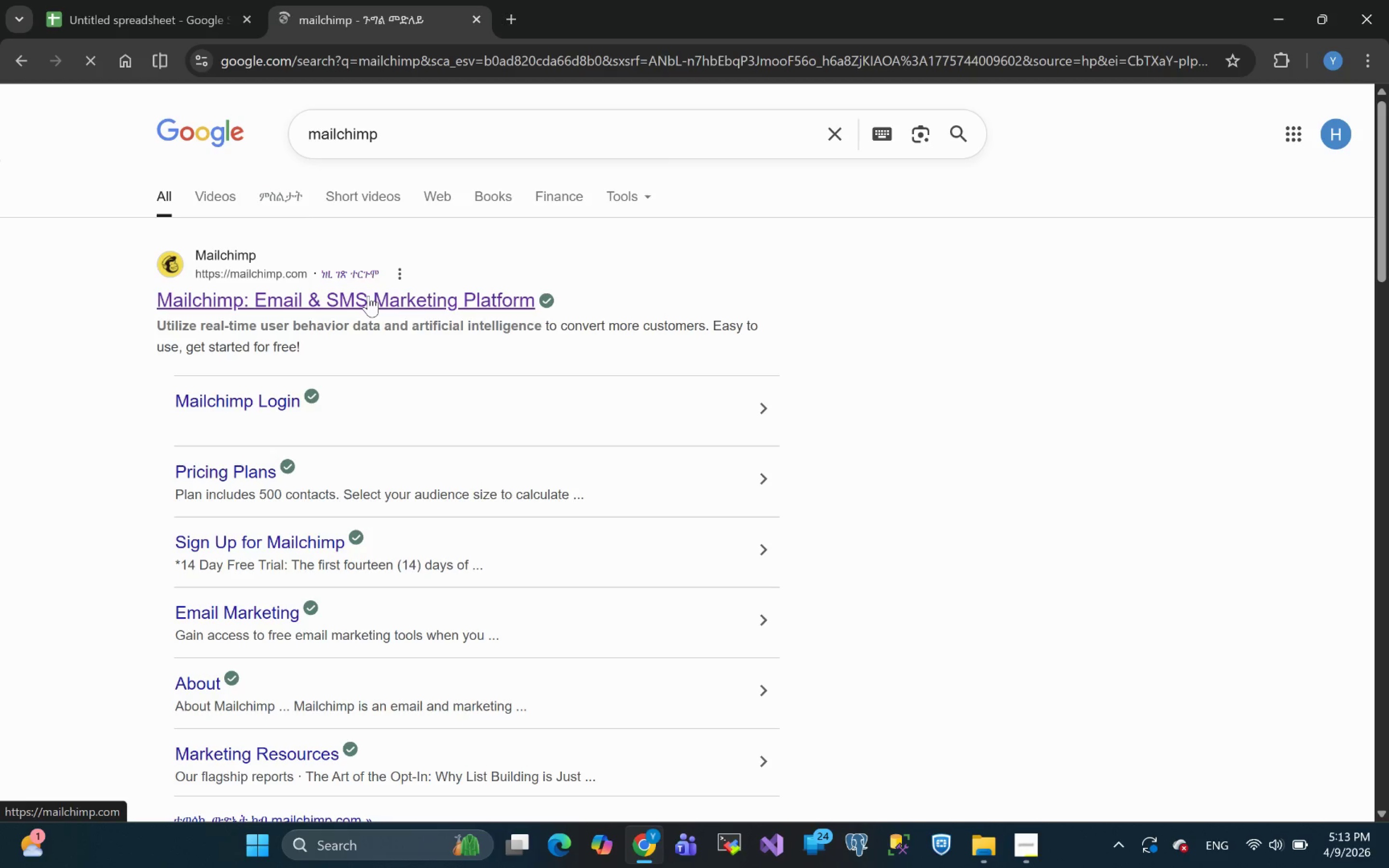 
wait(9.33)
 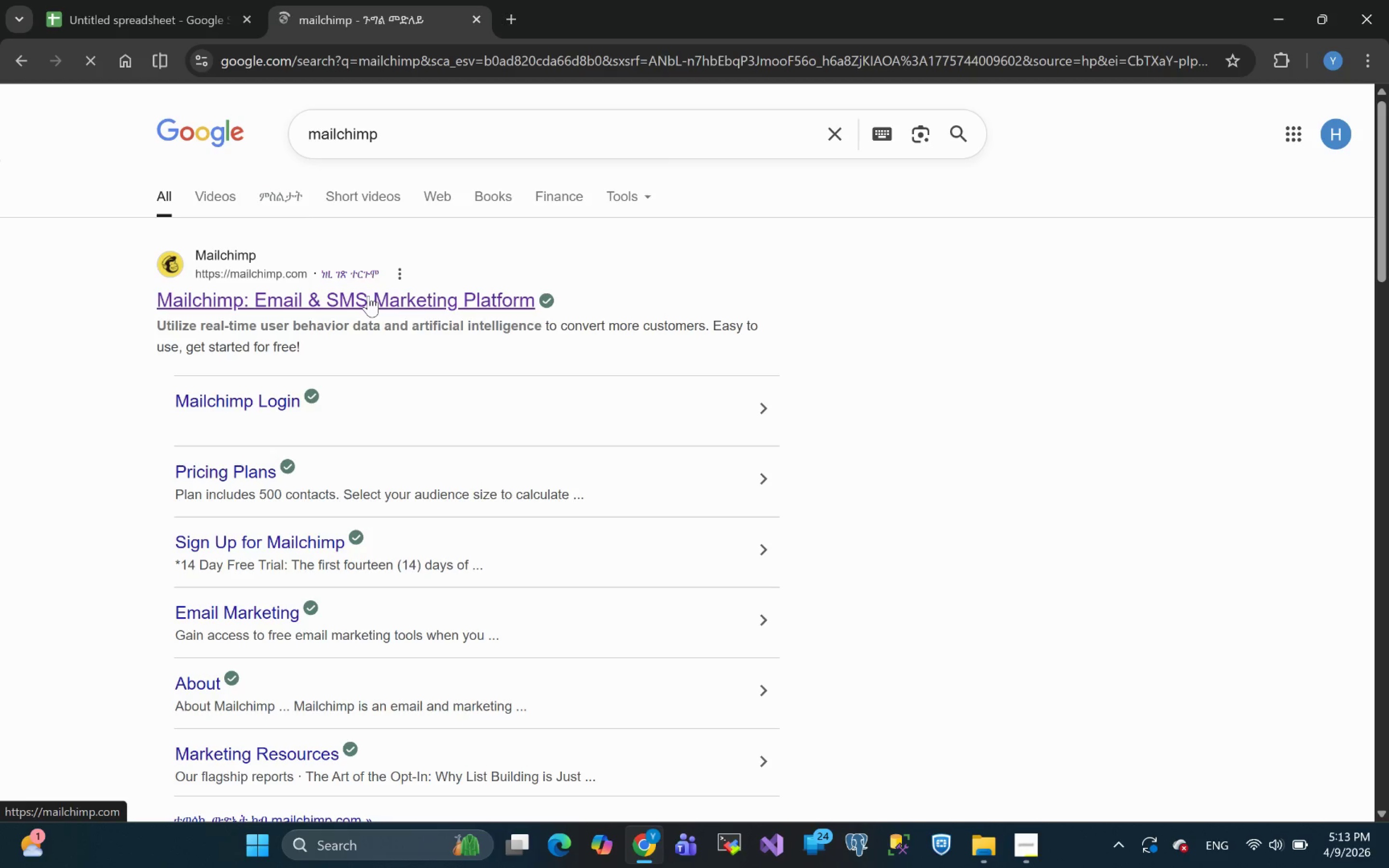 
scroll: coordinate [386, 388], scroll_direction: up, amount: 3.0
 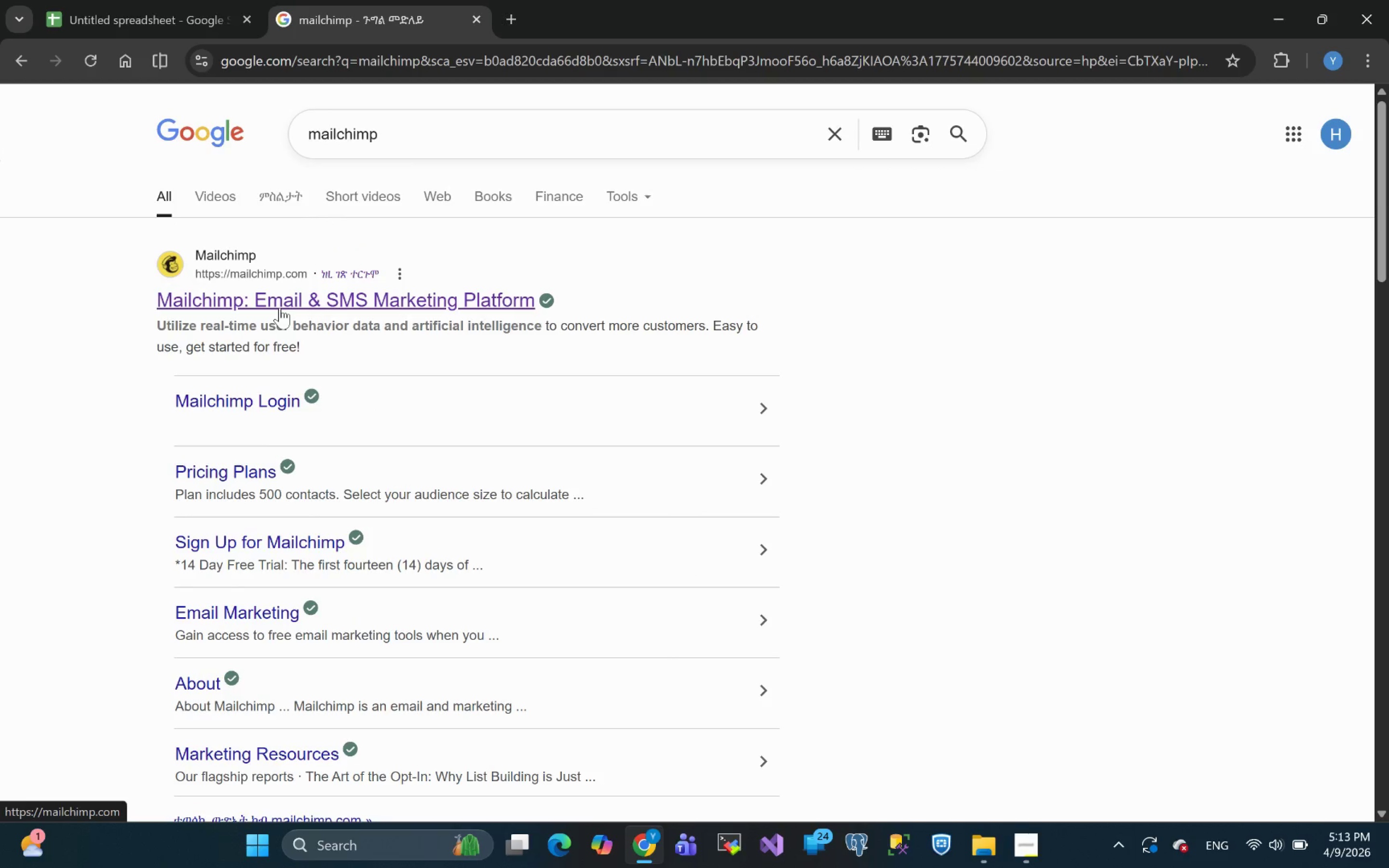 
left_click([280, 308])
 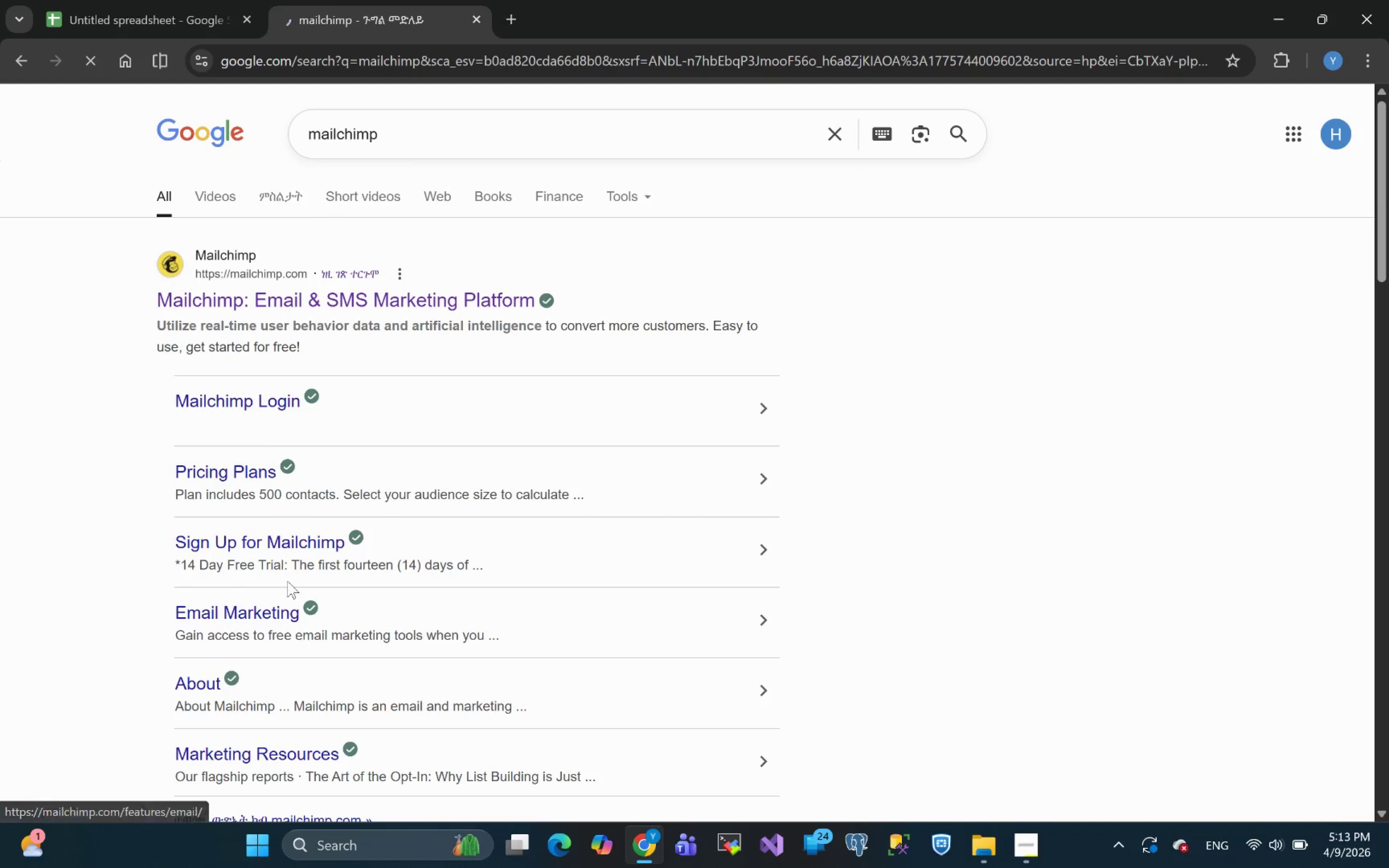 
scroll: coordinate [656, 392], scroll_direction: up, amount: 13.0
 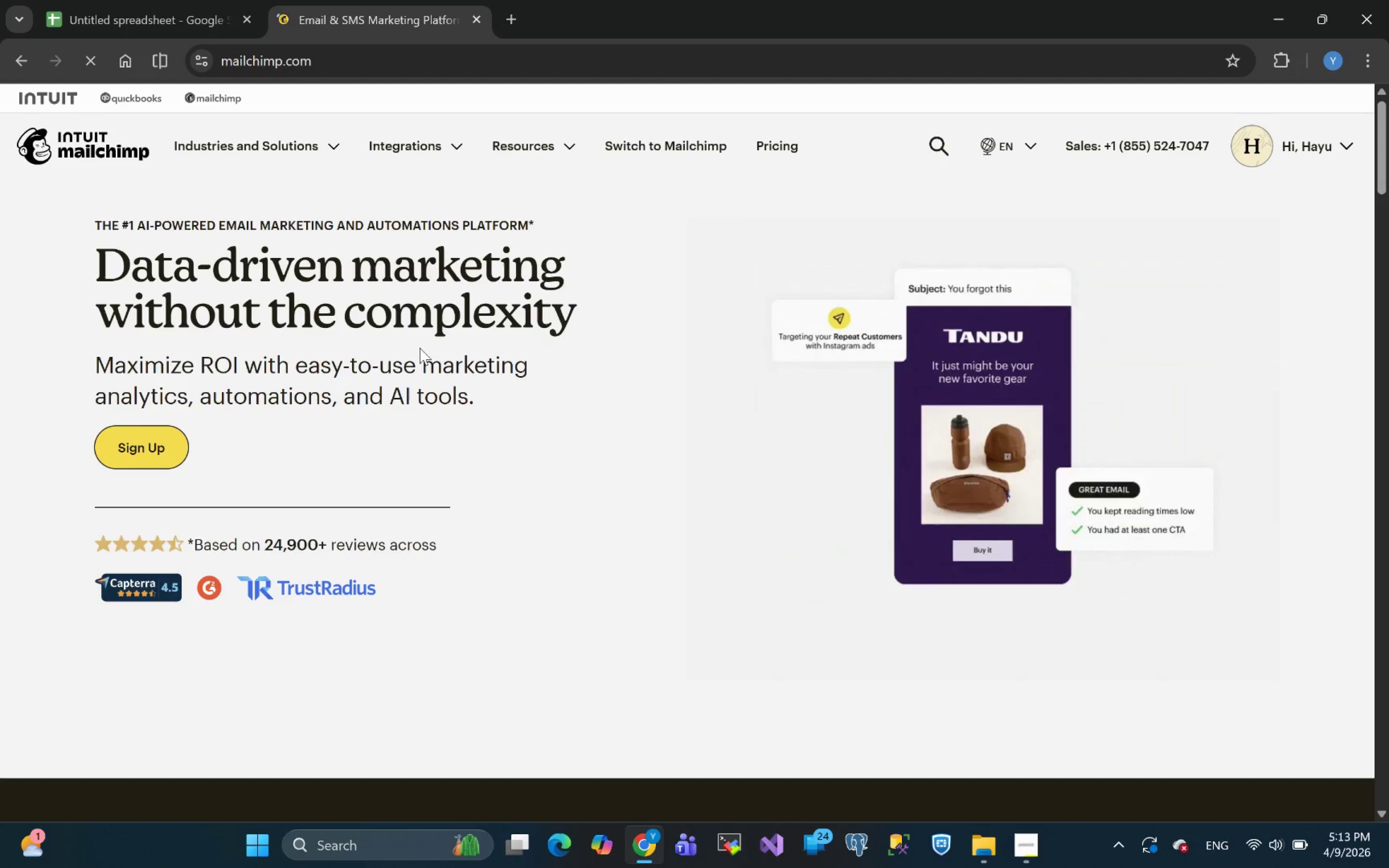 
scroll: coordinate [422, 349], scroll_direction: down, amount: 3.0
 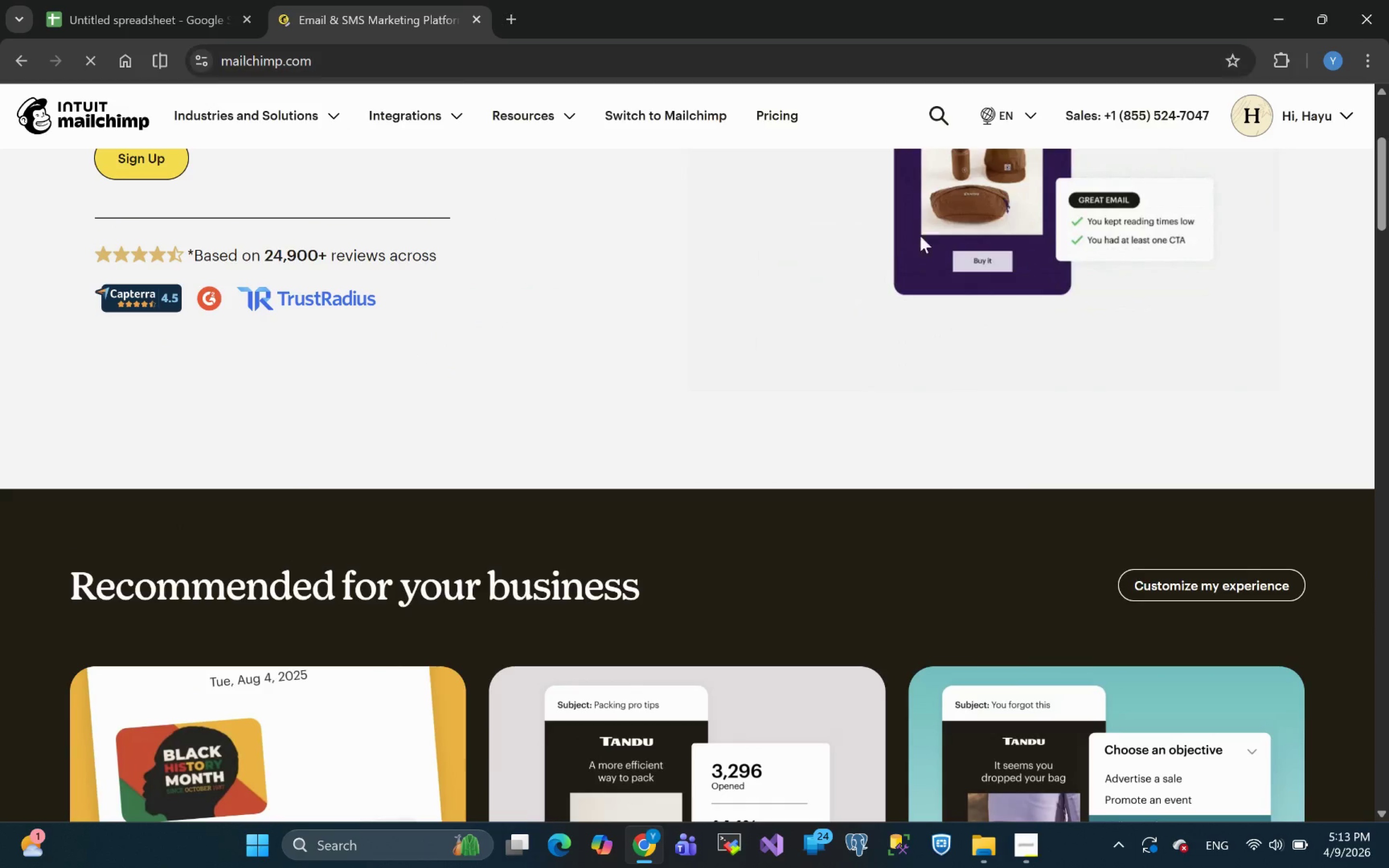 
scroll: coordinate [545, 391], scroll_direction: up, amount: 15.0
 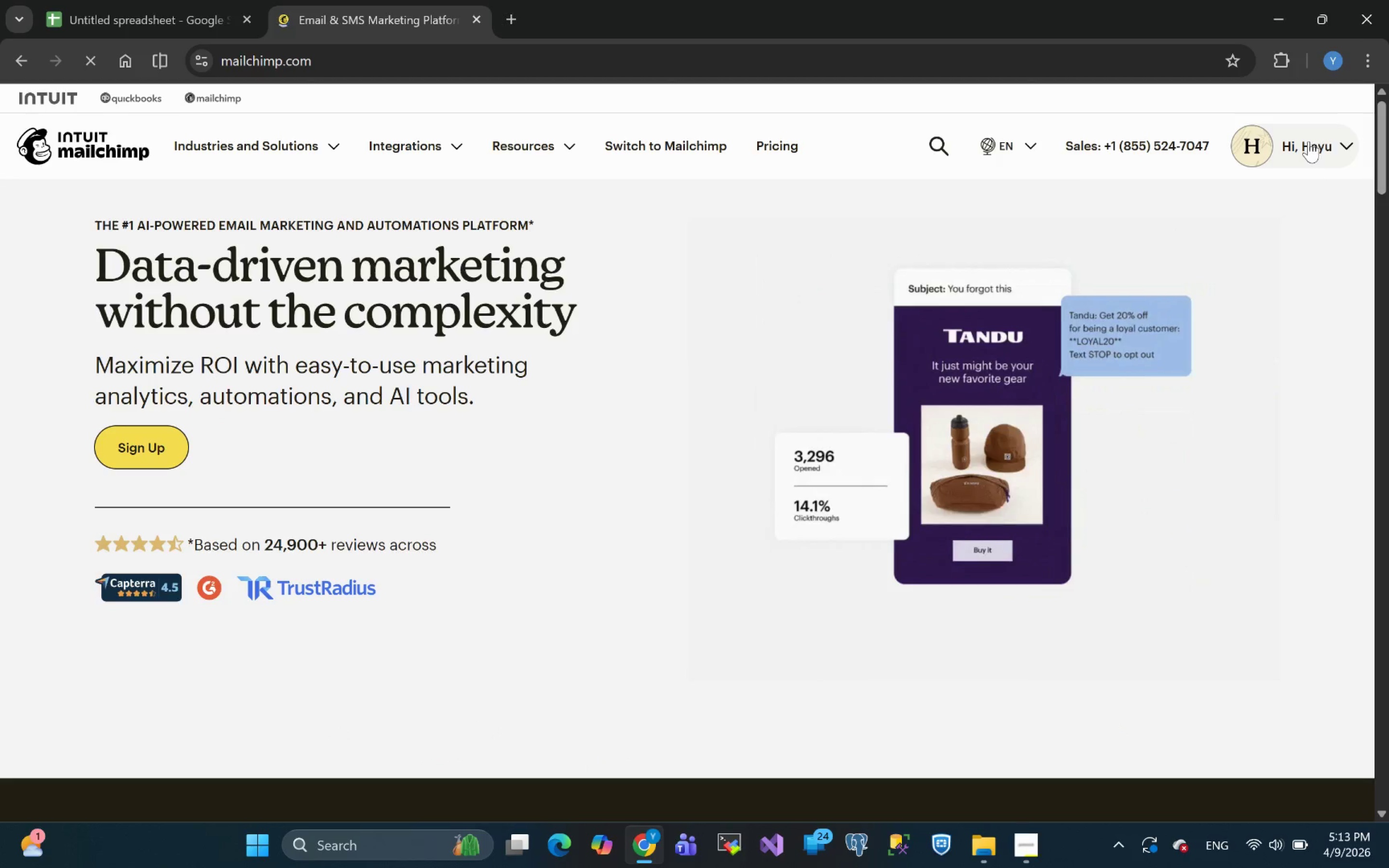 
left_click([1348, 147])
 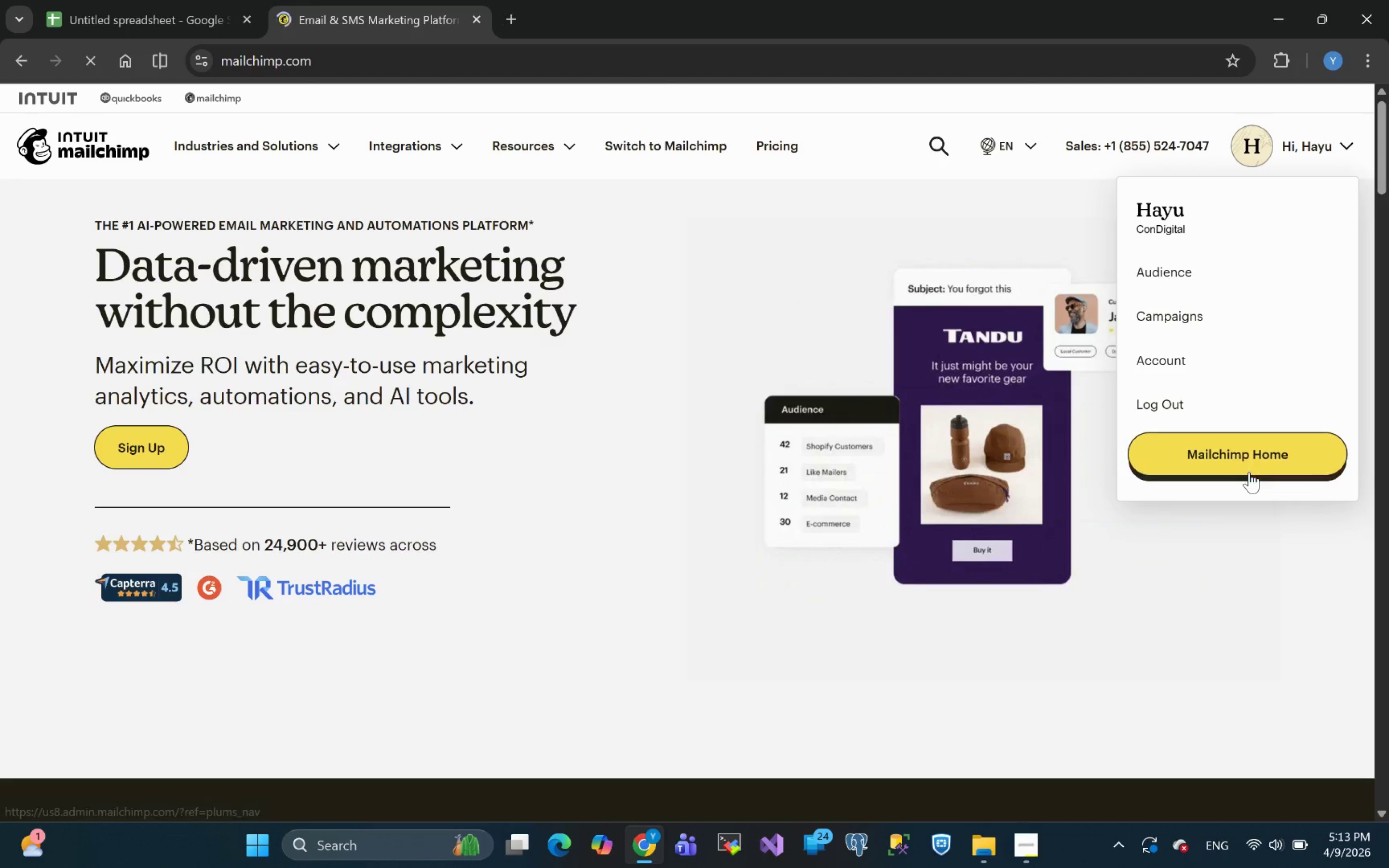 
wait(5.42)
 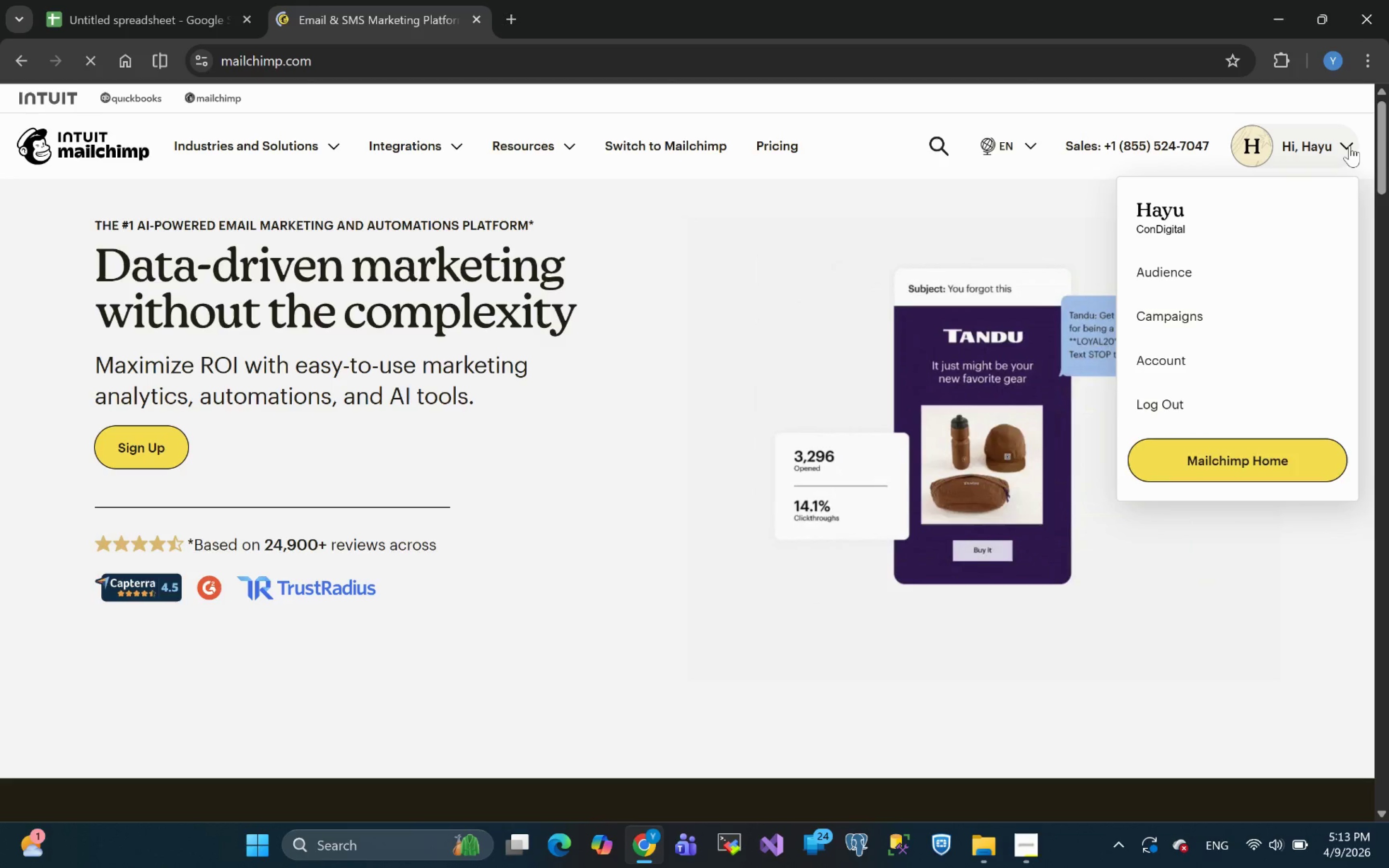 
left_click([1249, 468])
 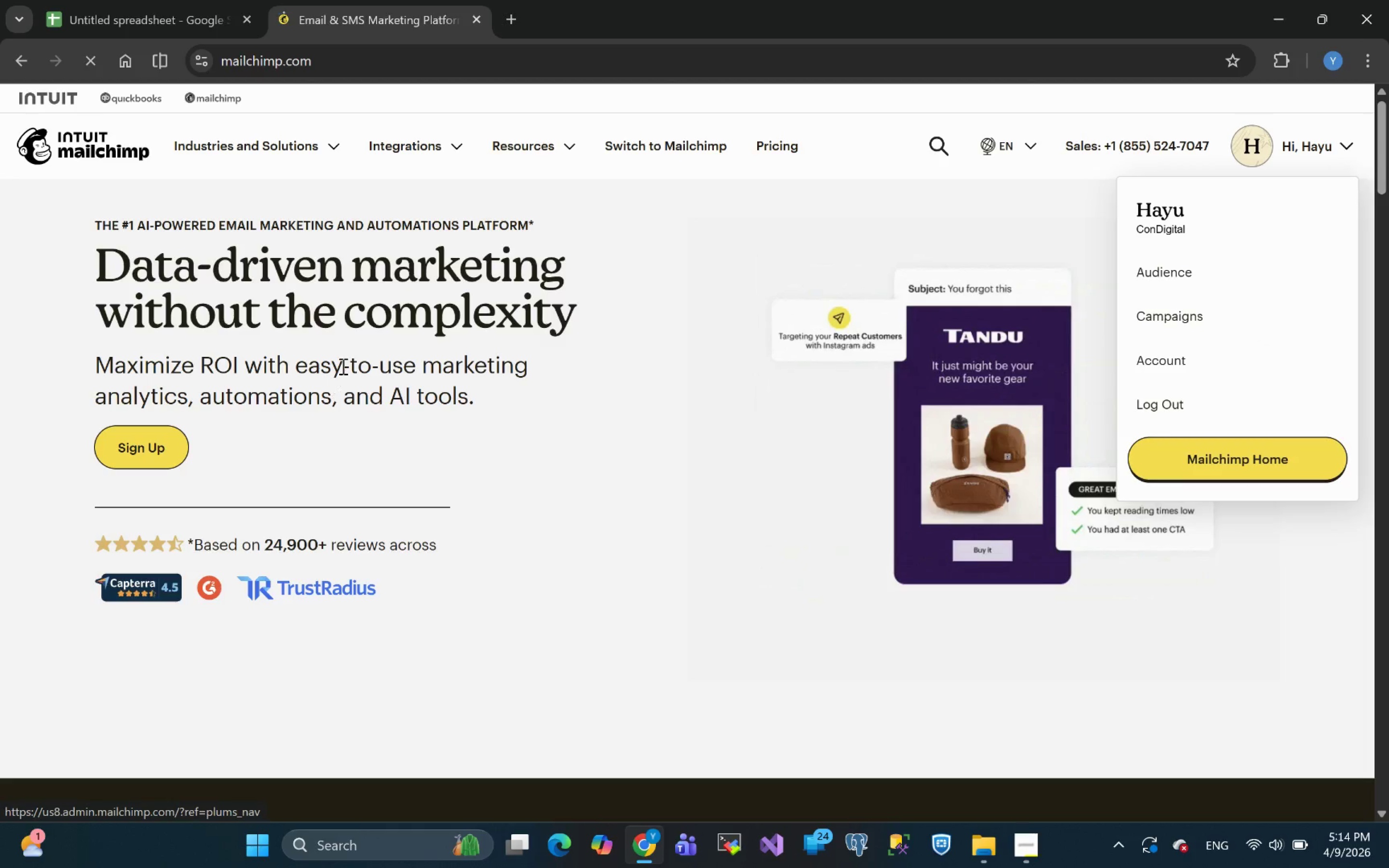 
scroll: coordinate [394, 332], scroll_direction: up, amount: 3.0
 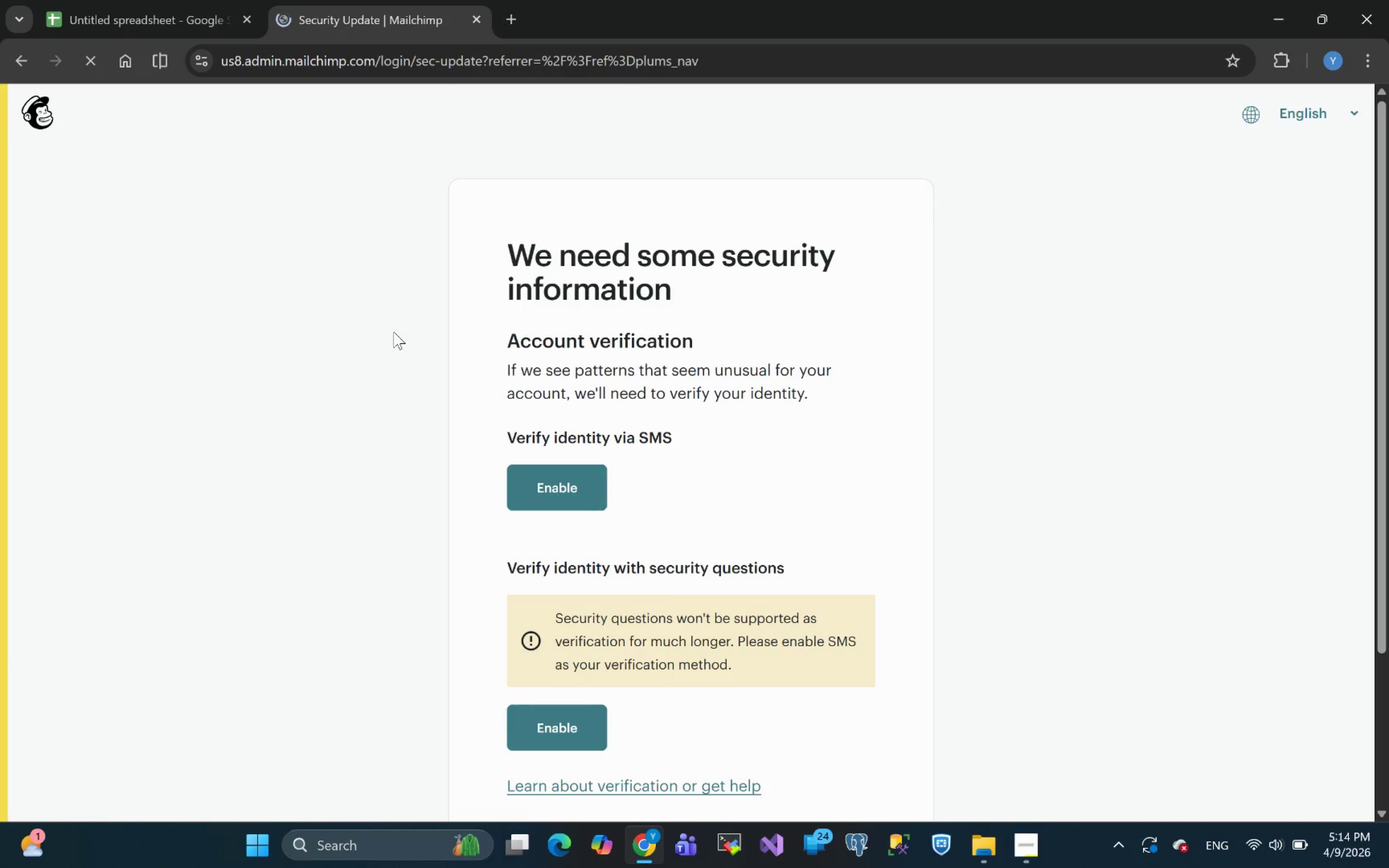 
scroll: coordinate [396, 362], scroll_direction: down, amount: 5.0
 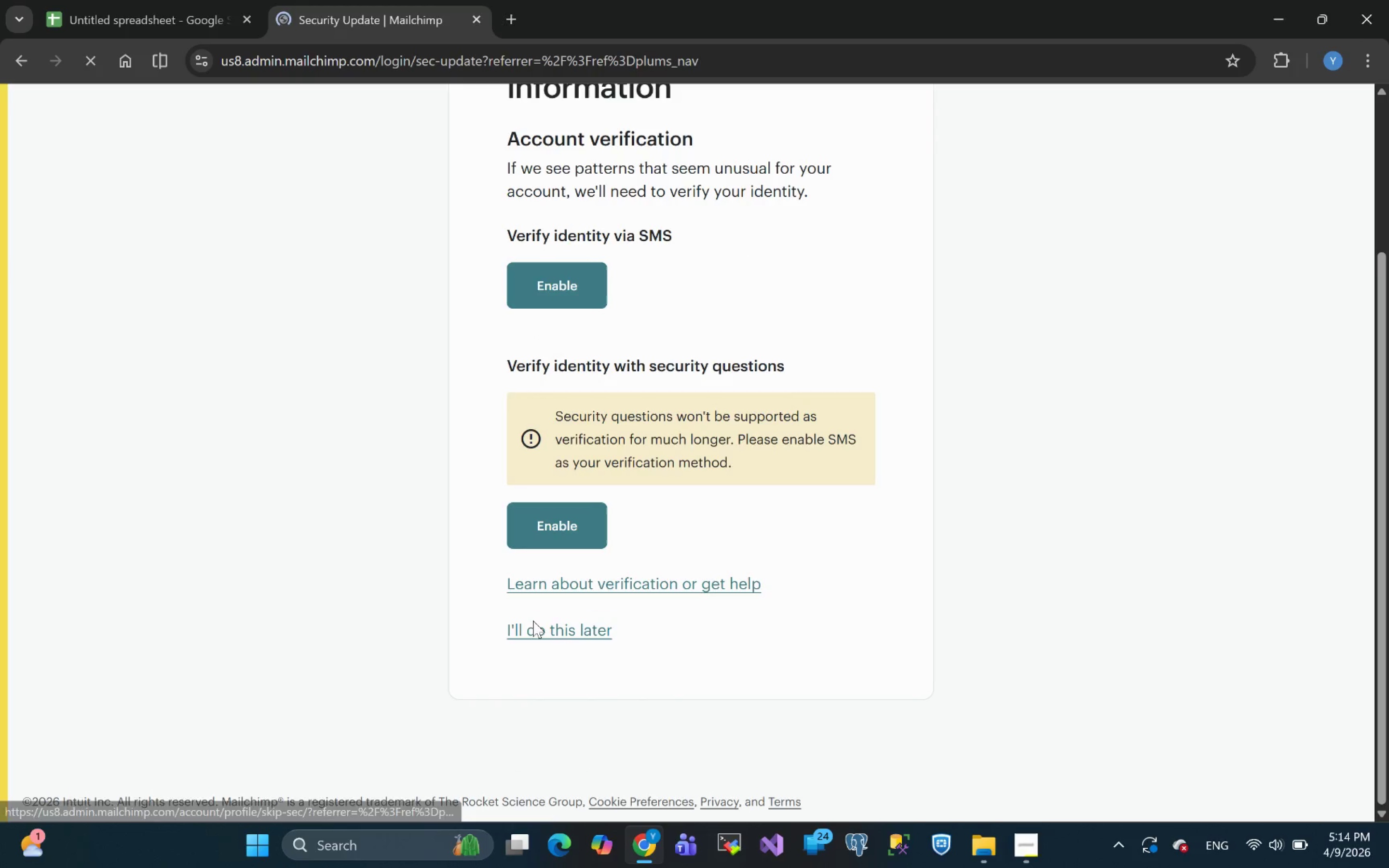 
left_click([540, 630])
 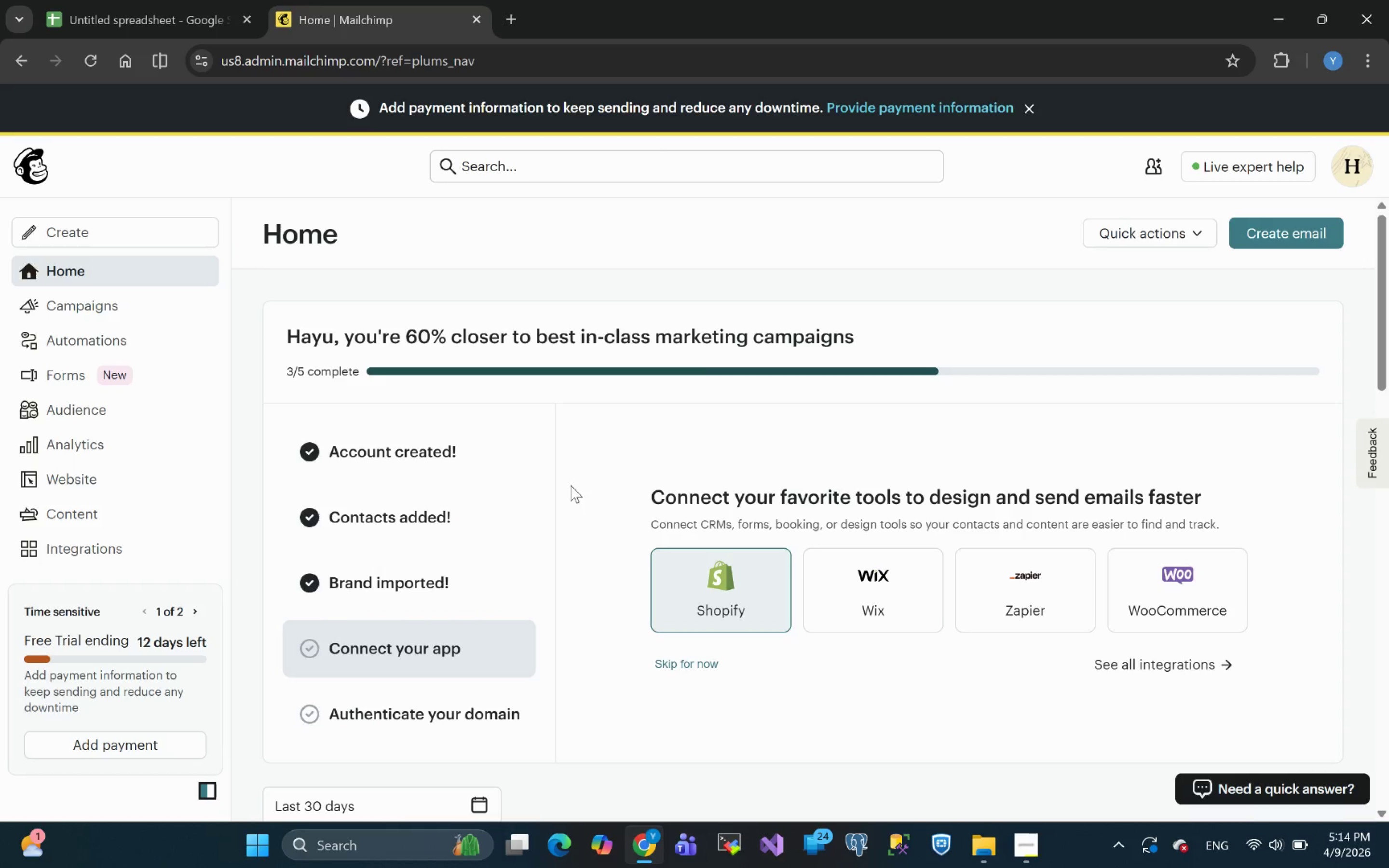 
wait(19.78)
 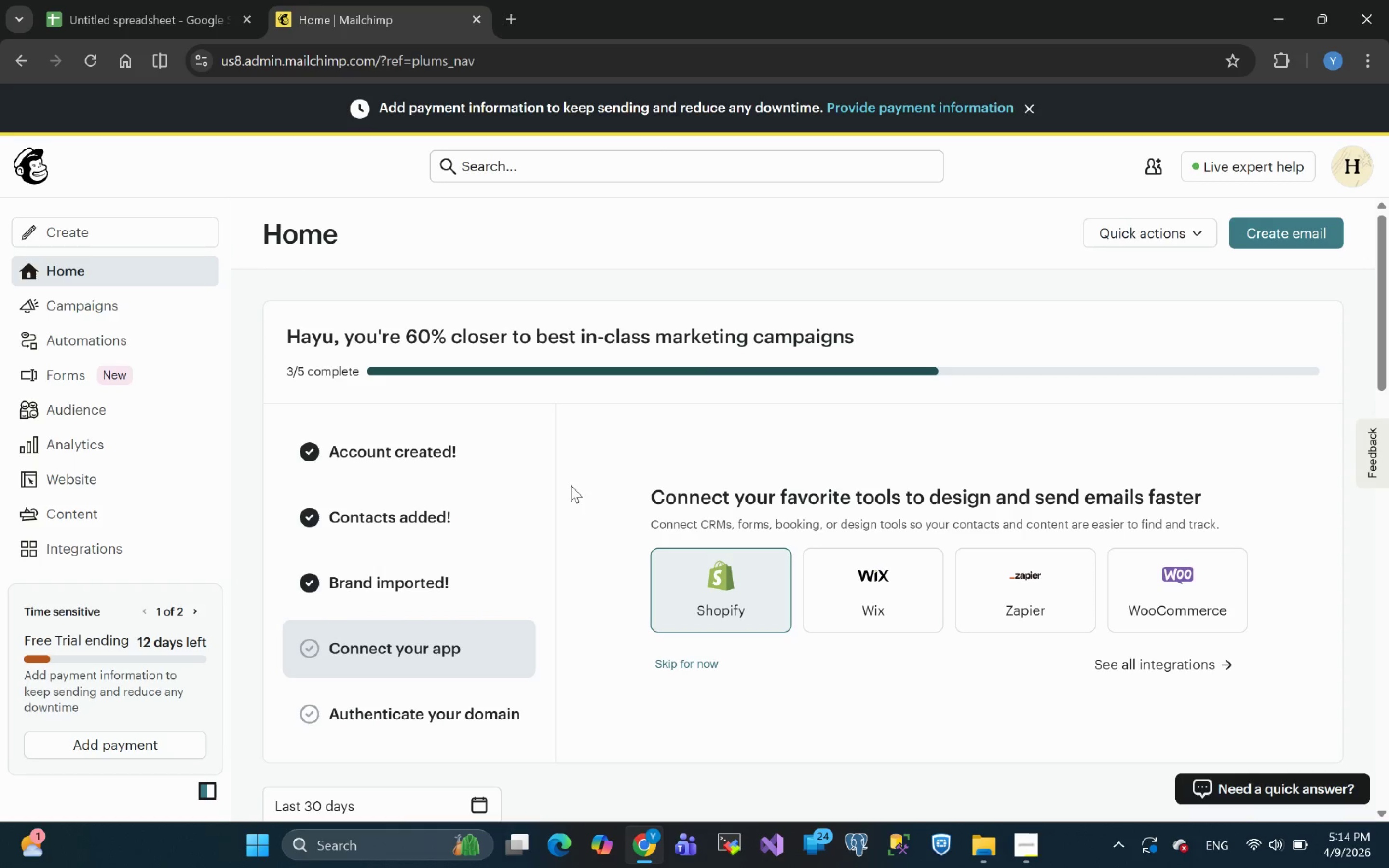 
scroll: coordinate [431, 406], scroll_direction: down, amount: 7.0